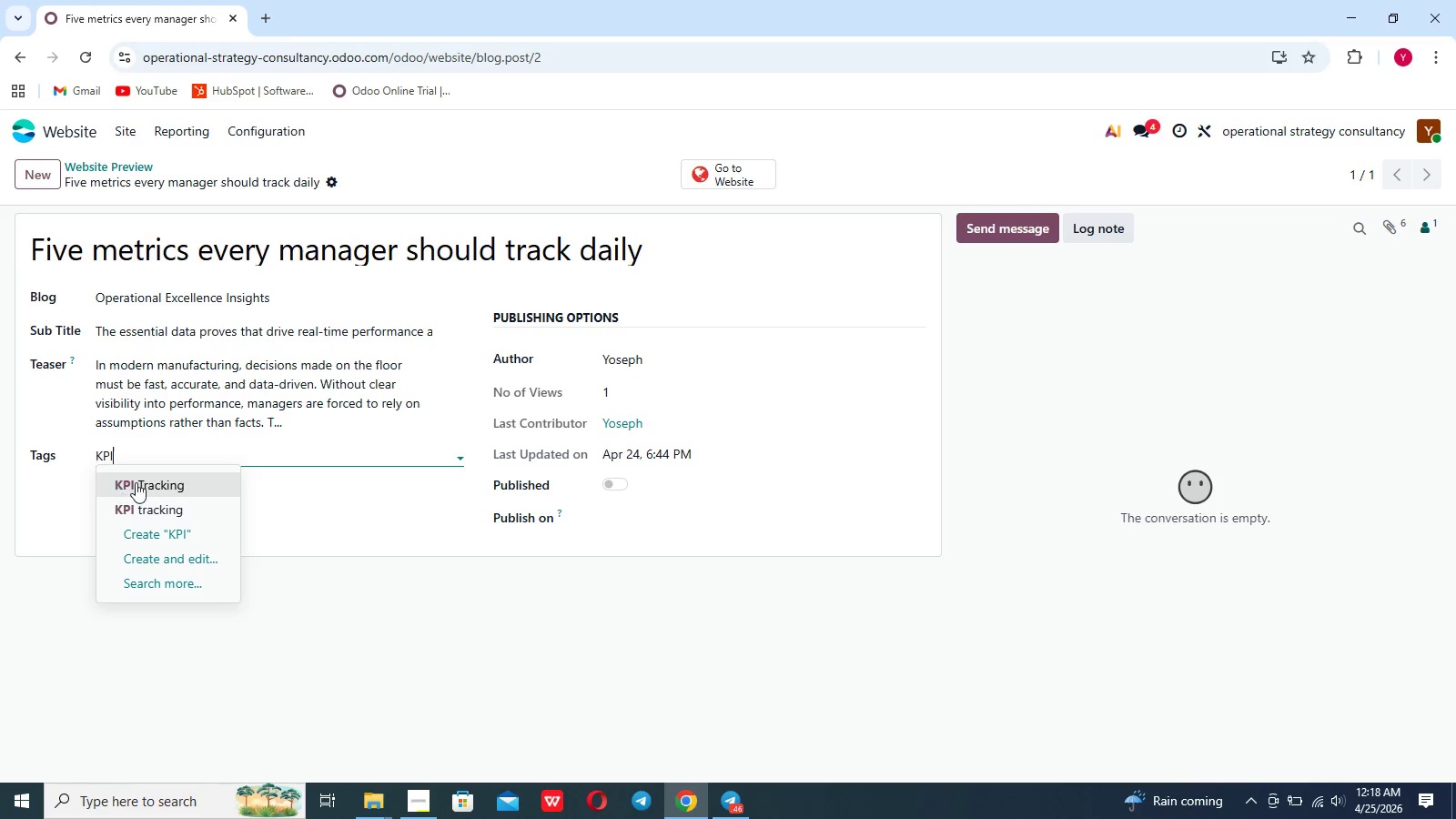 
left_click([136, 482])
 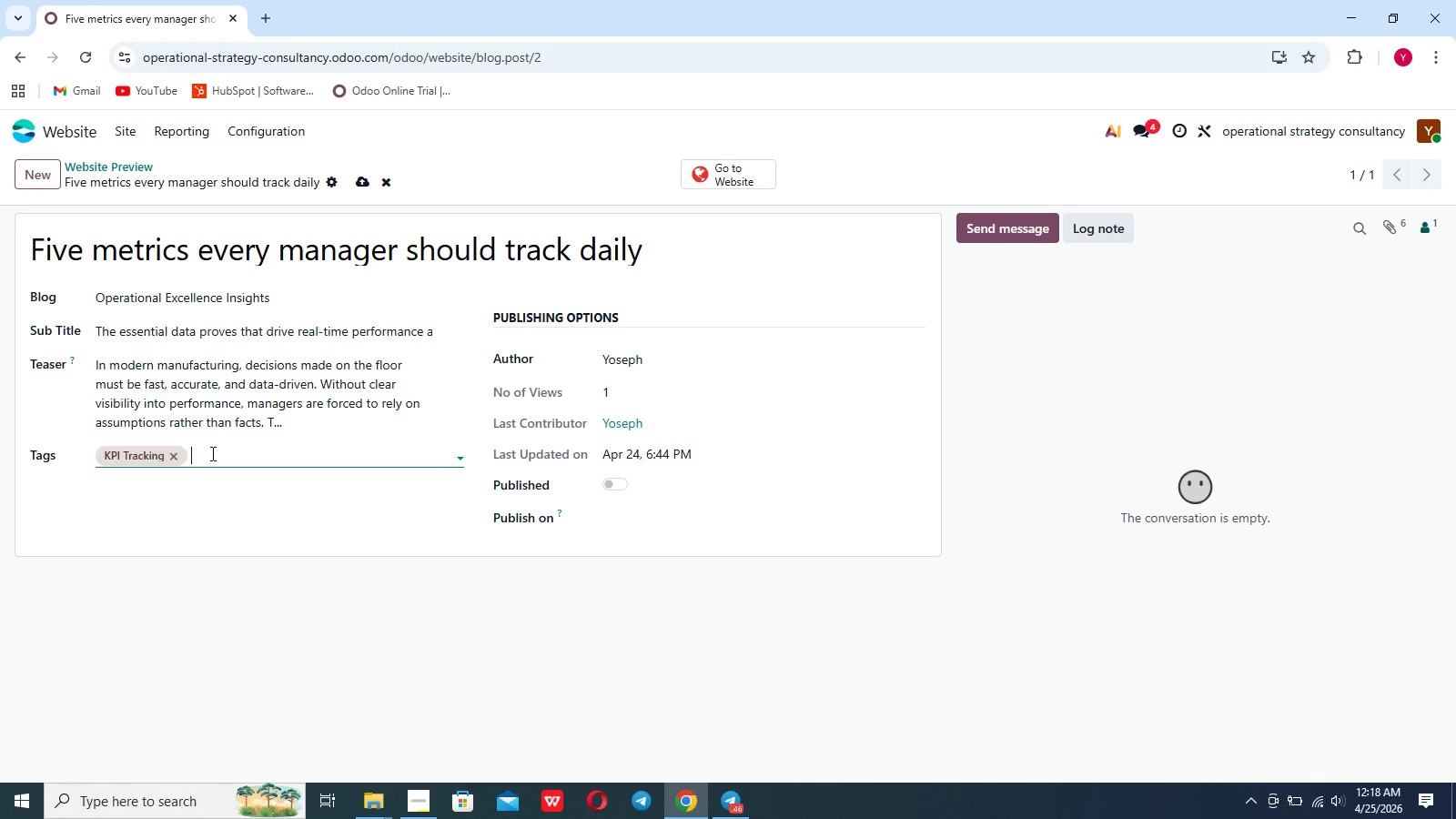 
wait(8.27)
 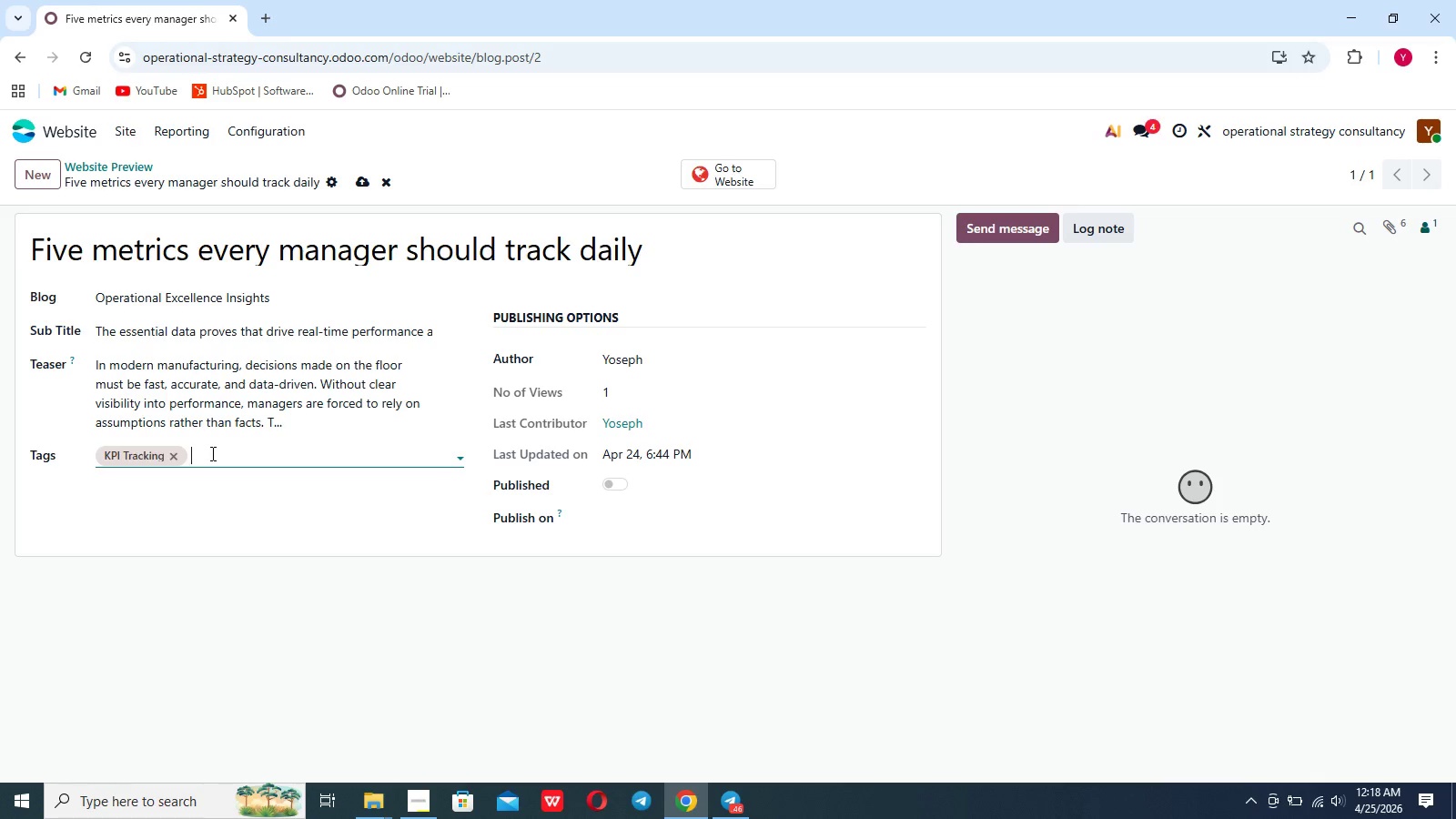 
left_click([365, 189])
 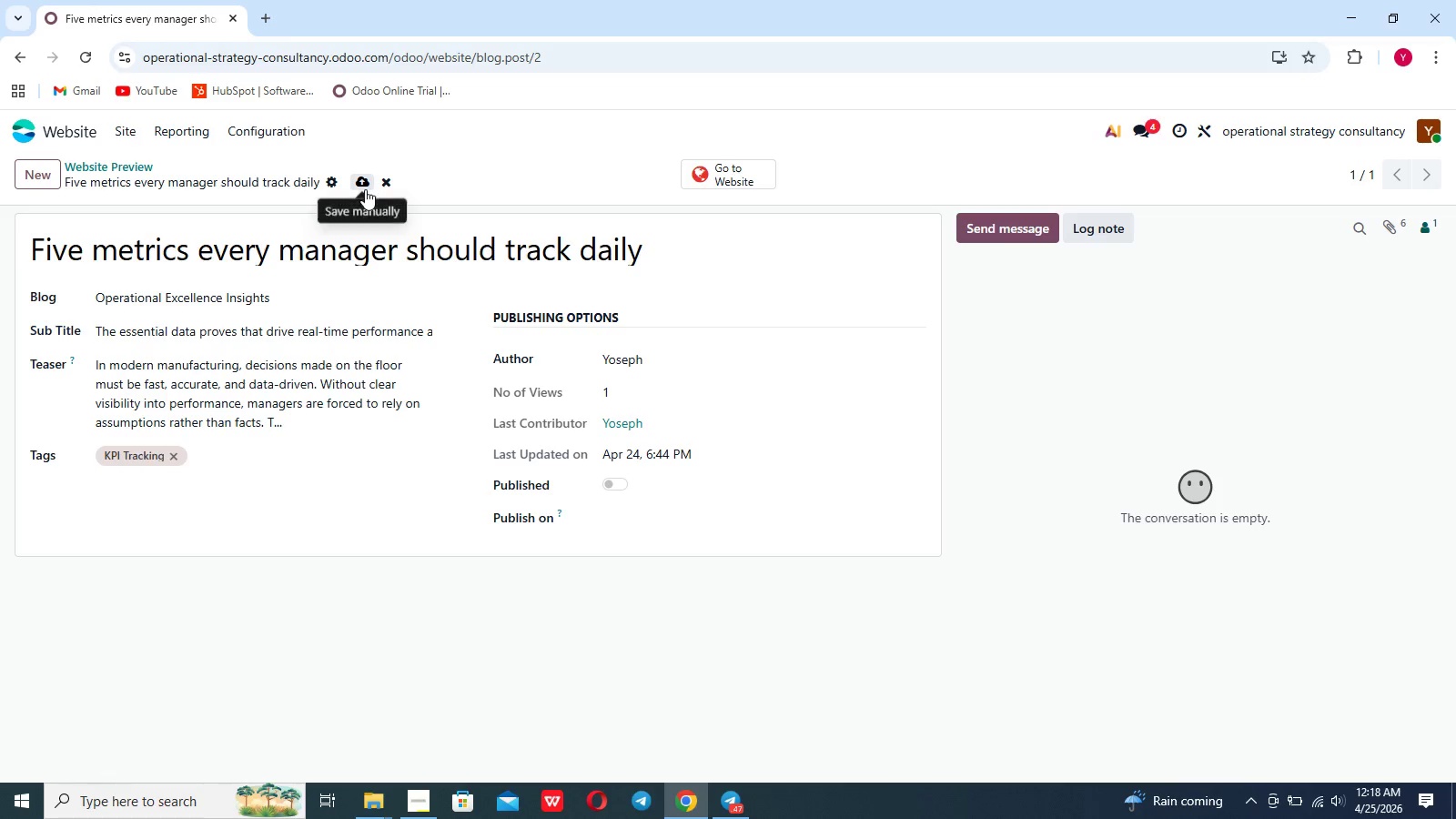 
wait(6.02)
 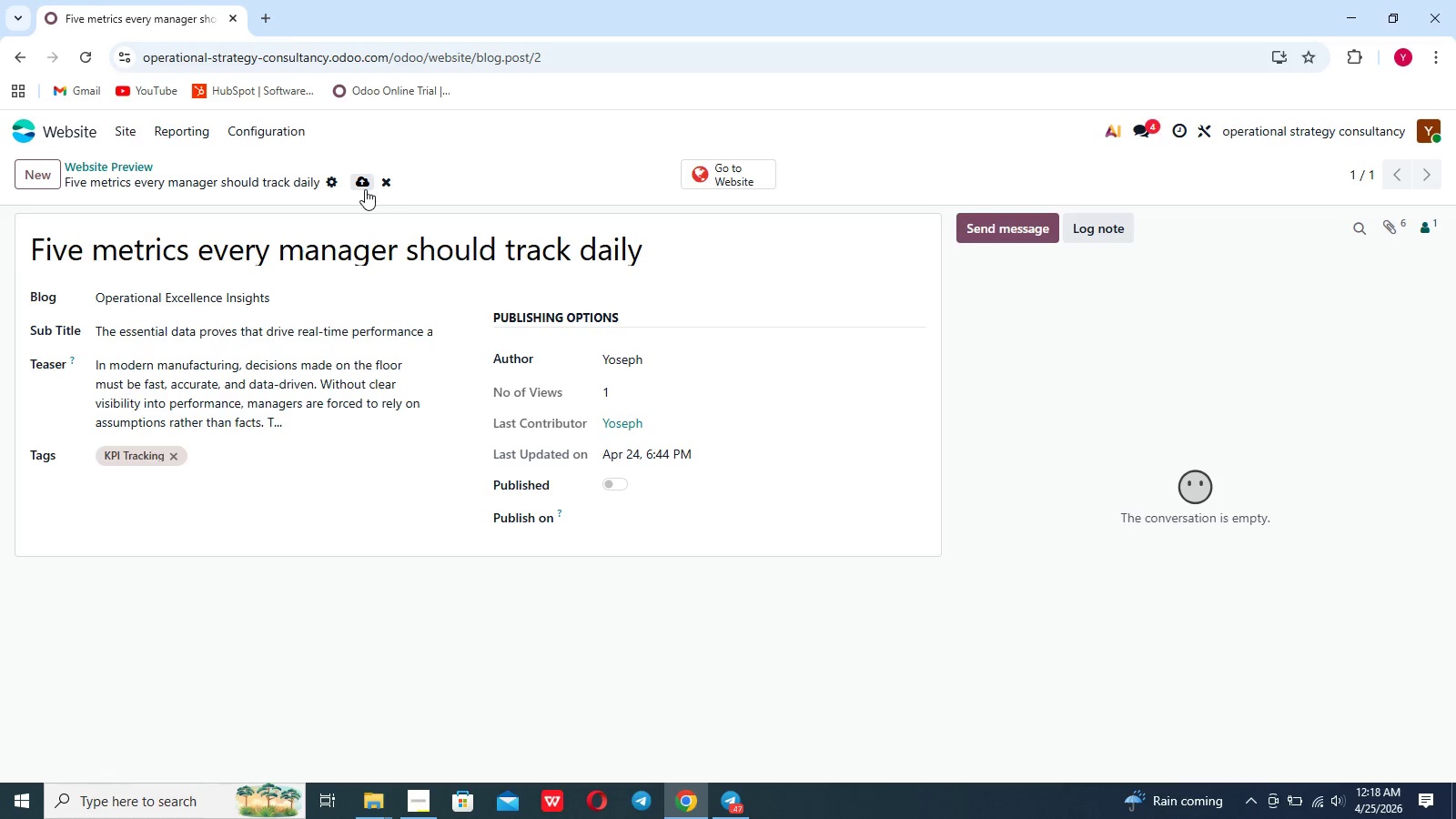 
left_click([360, 185])
 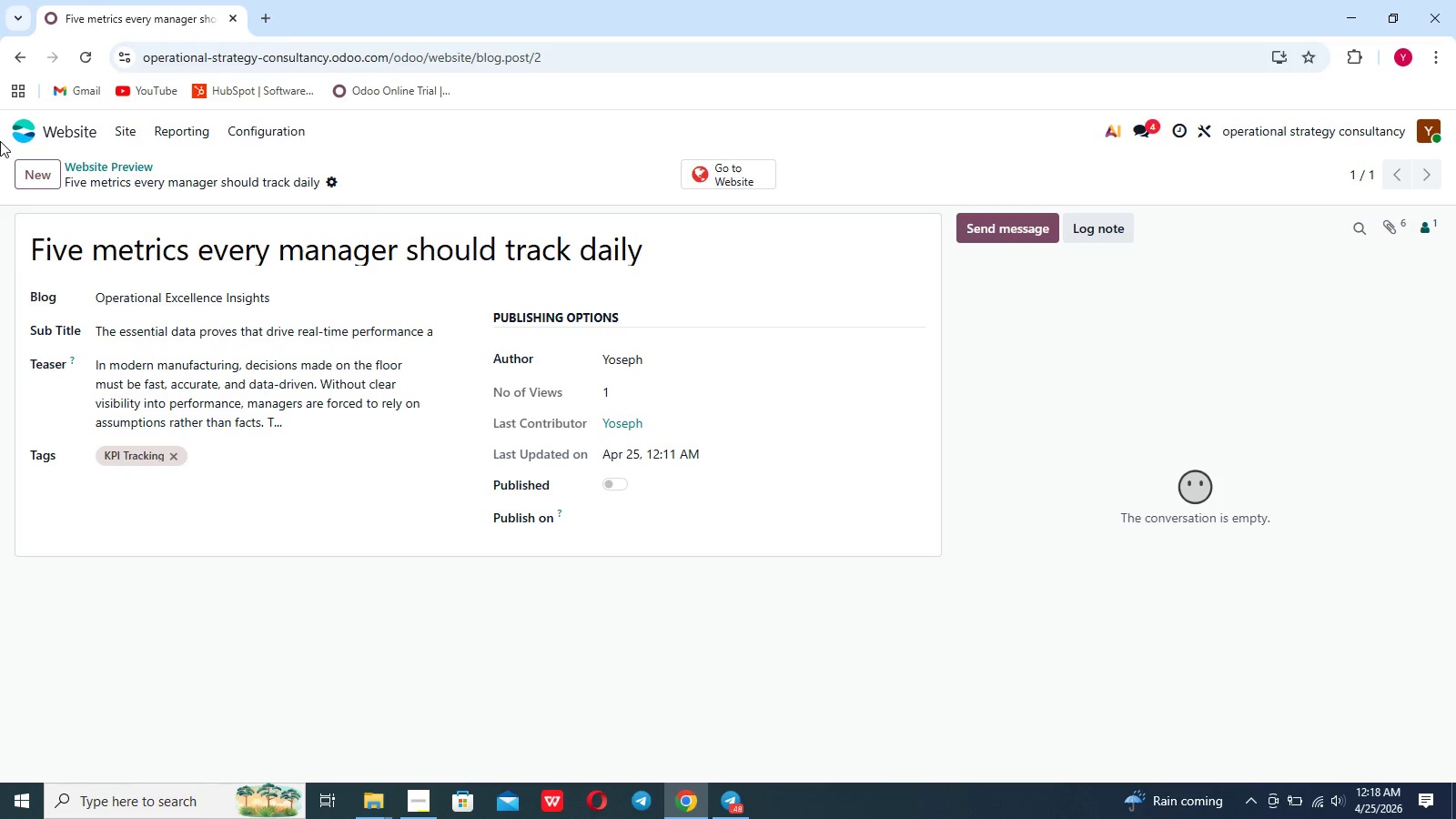 
left_click([16, 56])
 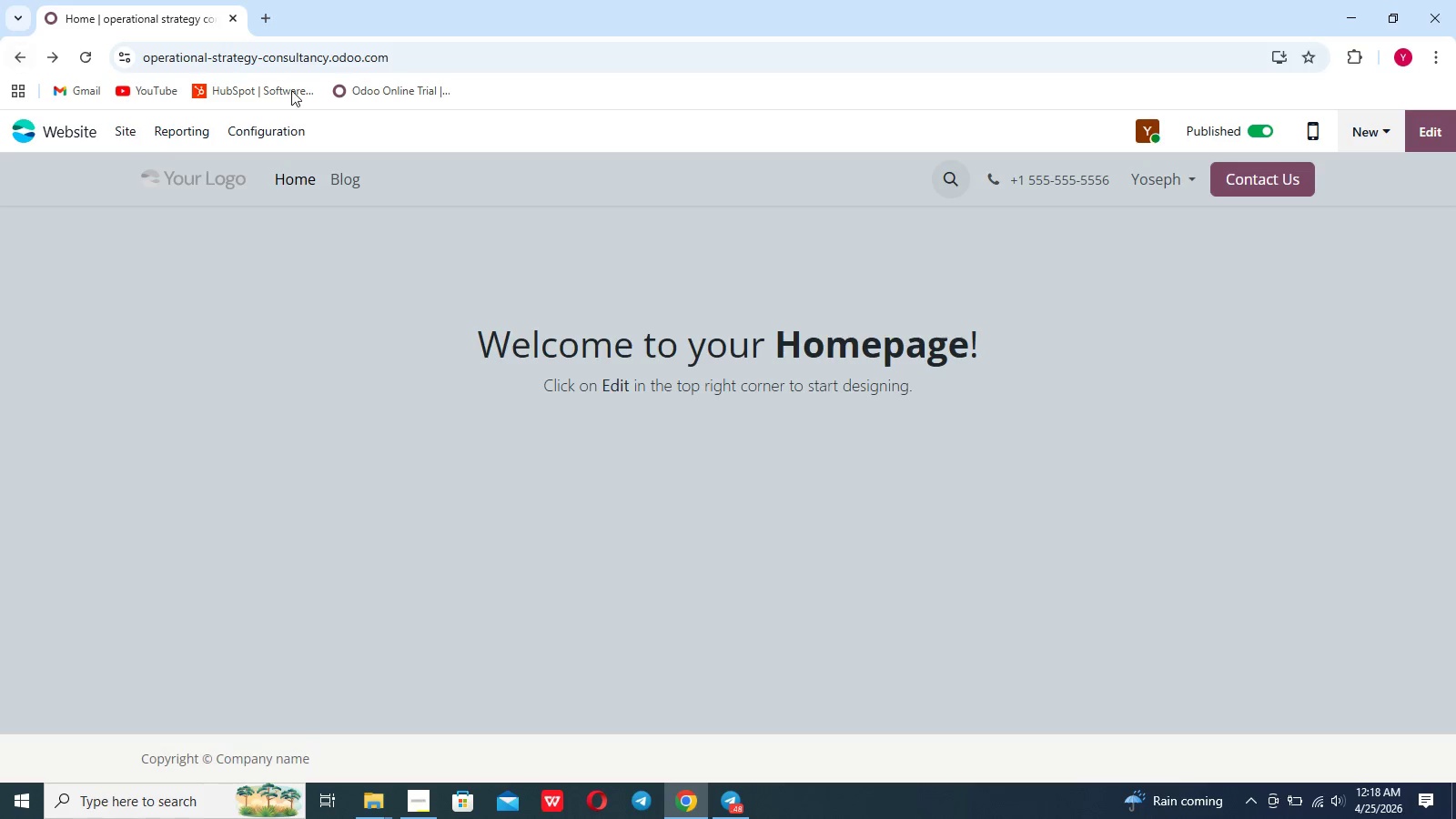 
left_click([346, 177])
 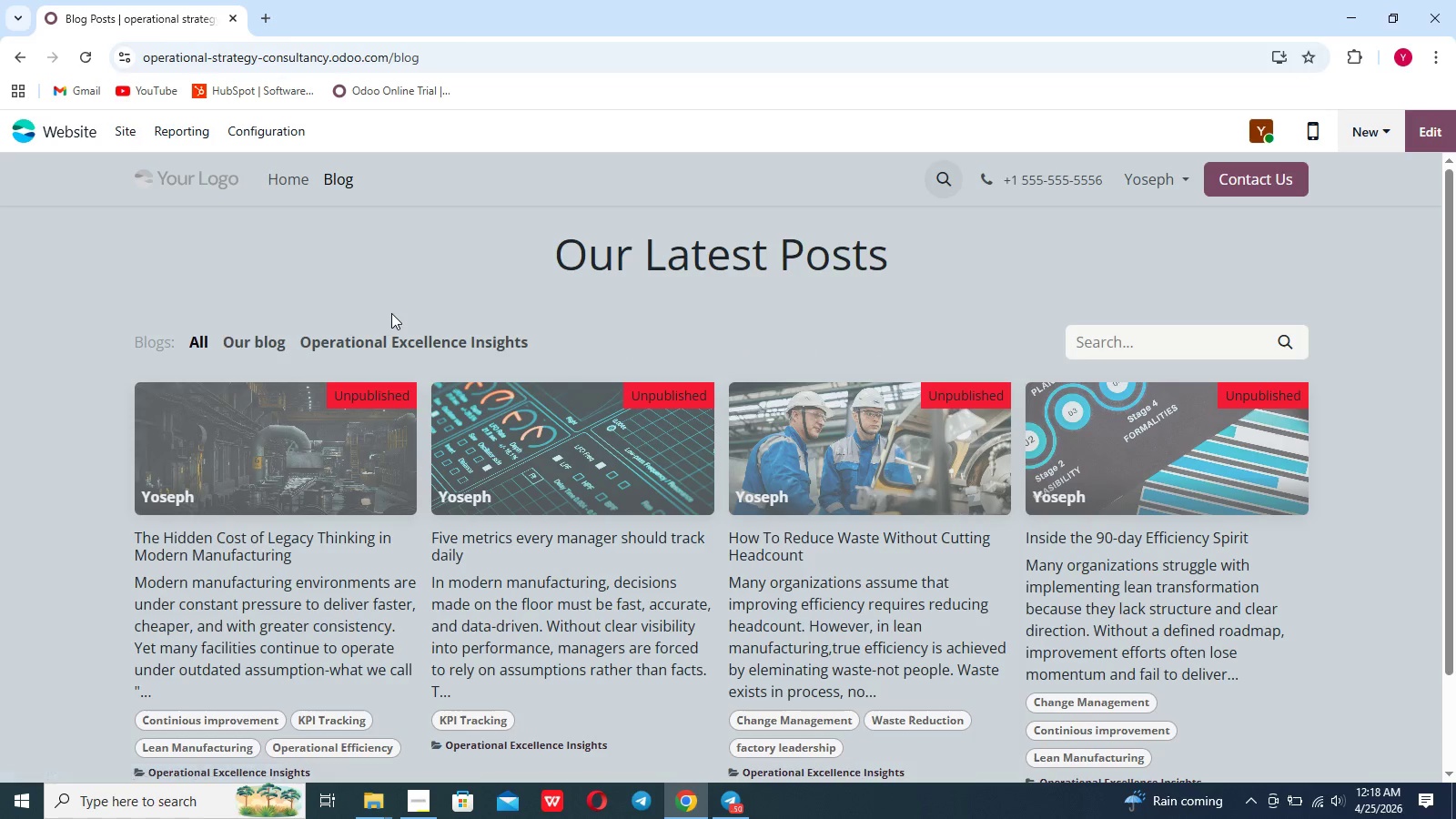 
scroll: coordinate [376, 493], scroll_direction: down, amount: 5.0
 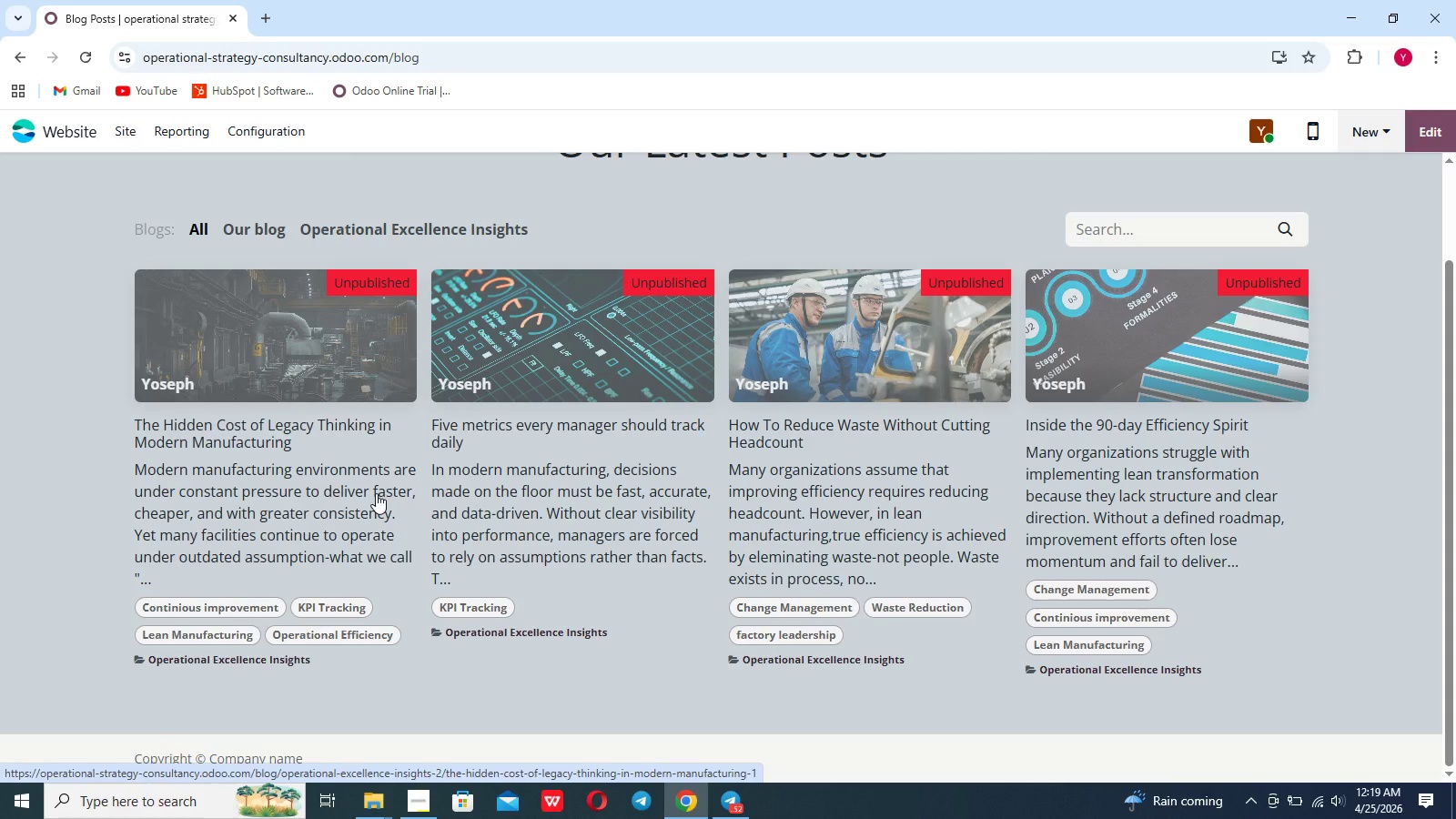 
wait(6.15)
 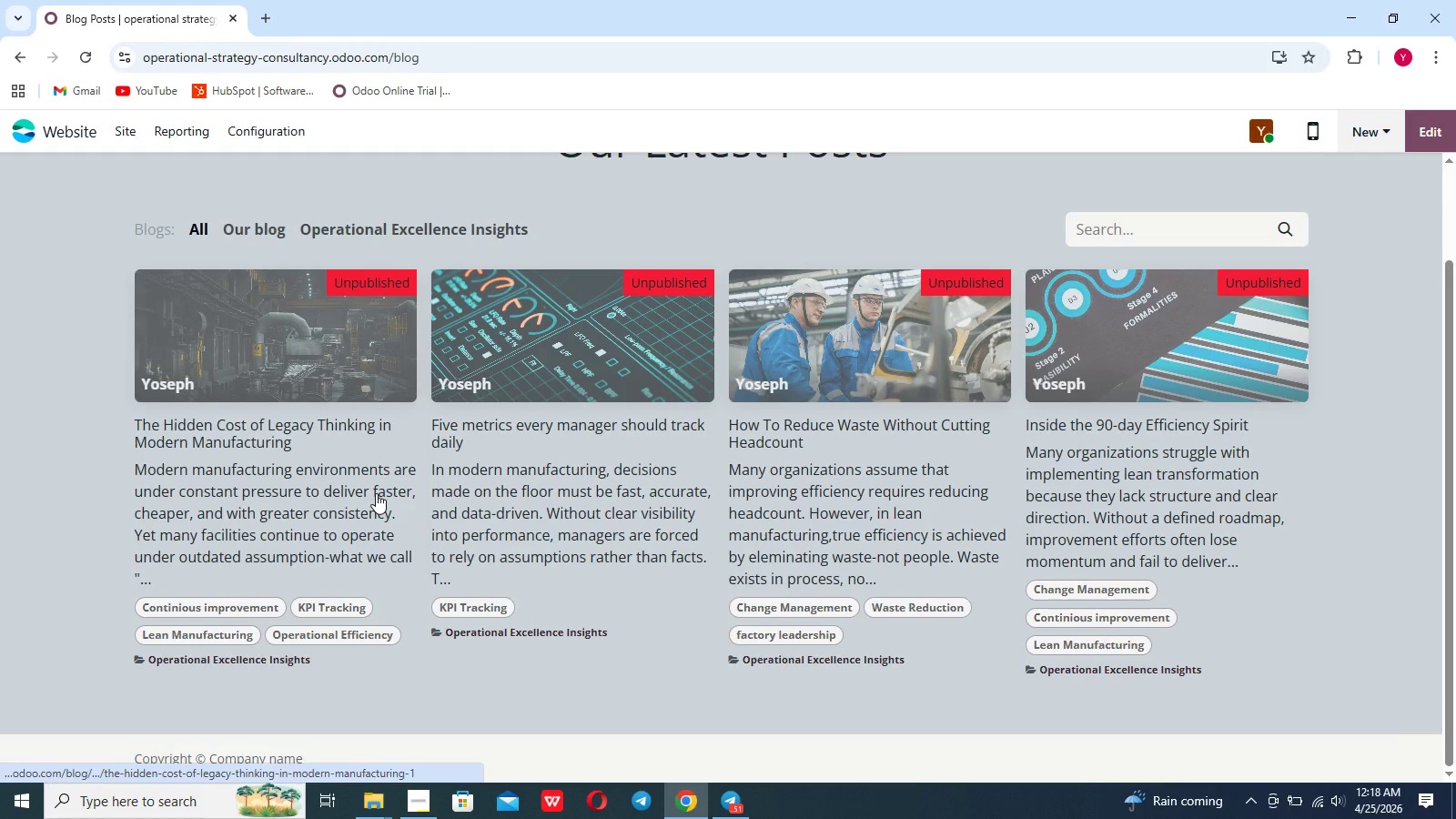 
scroll: coordinate [376, 493], scroll_direction: up, amount: 3.0
 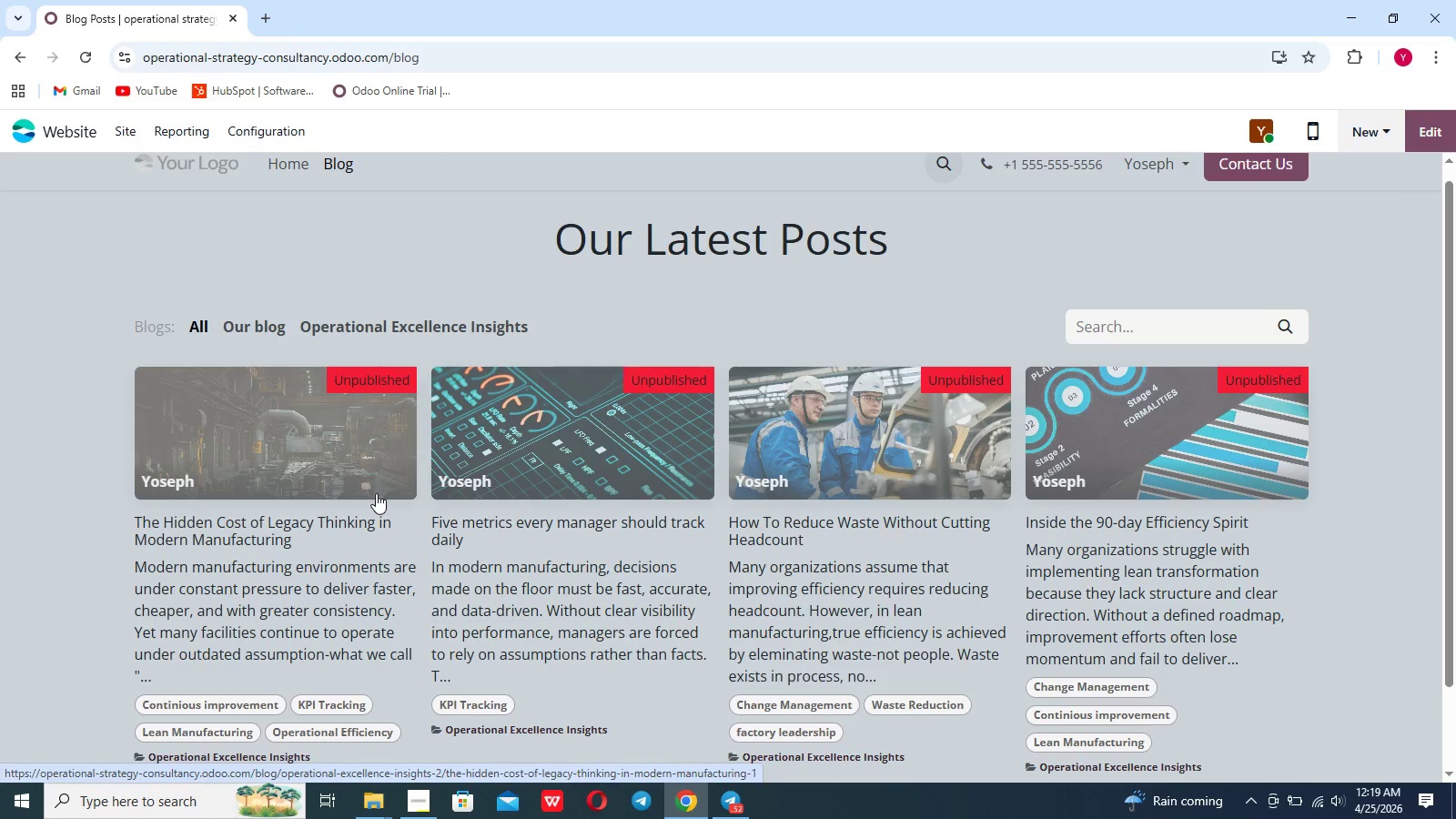 
left_click([376, 493])
 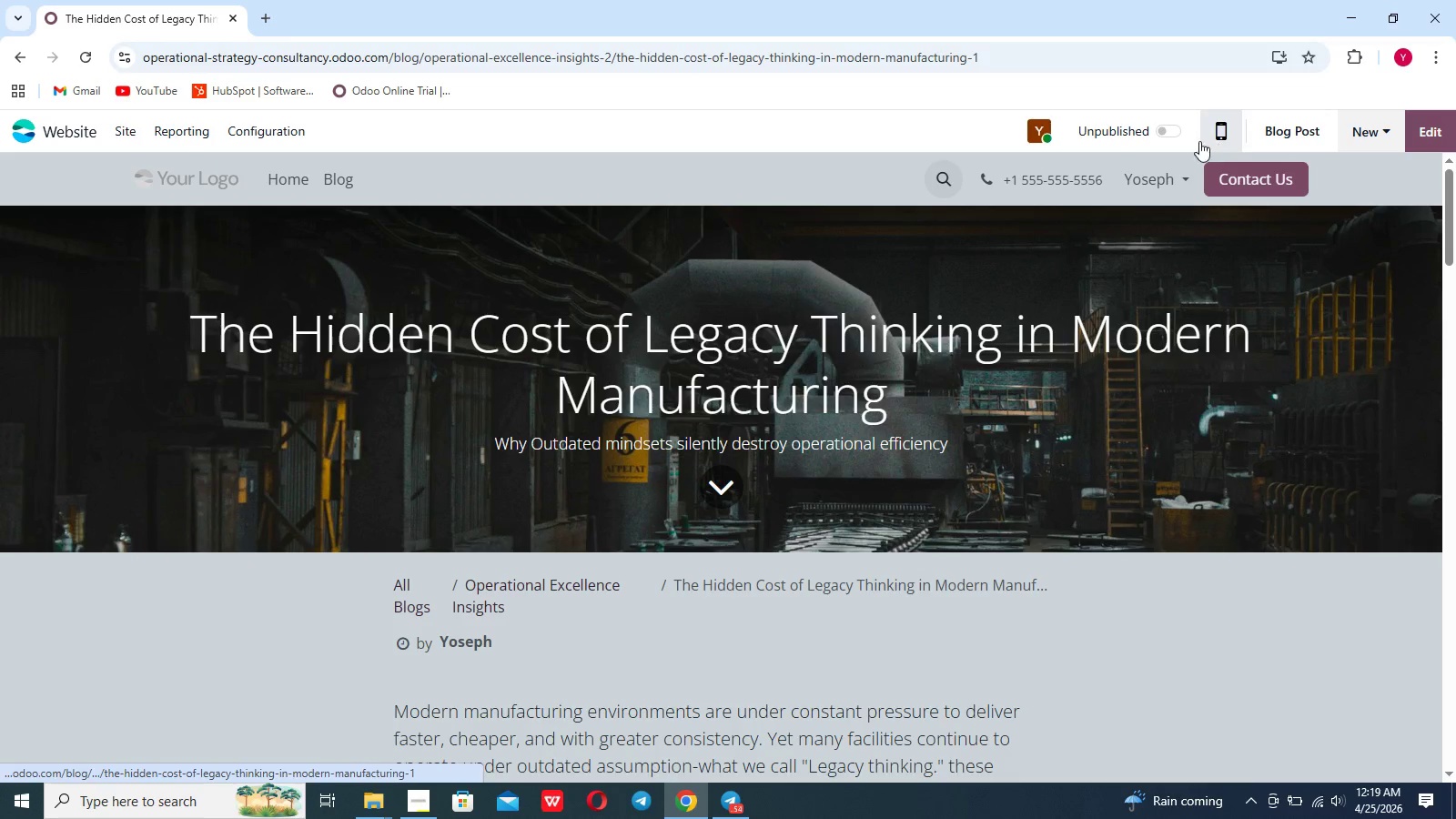 
left_click([1175, 136])
 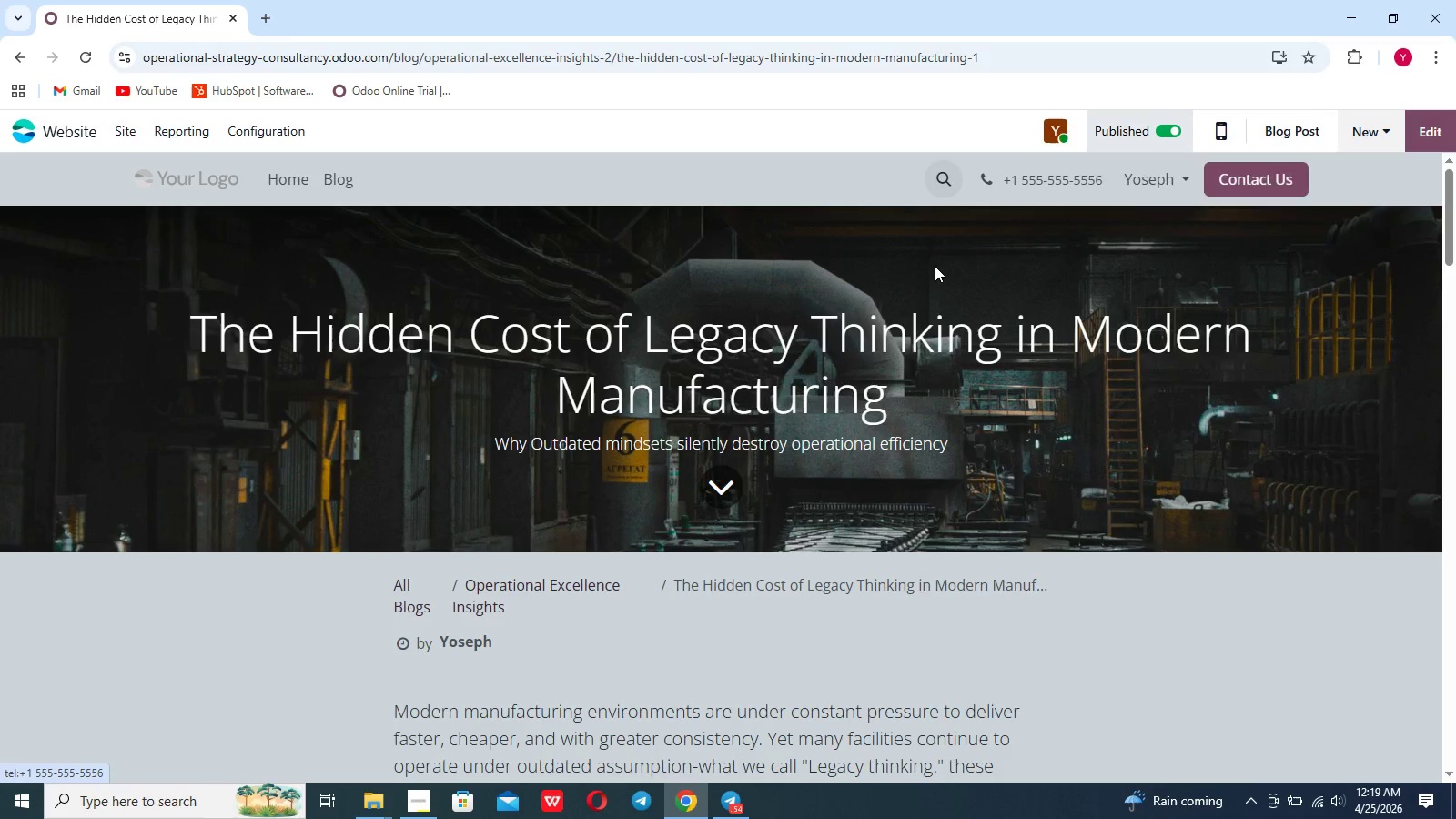 
scroll: coordinate [935, 266], scroll_direction: down, amount: 35.0
 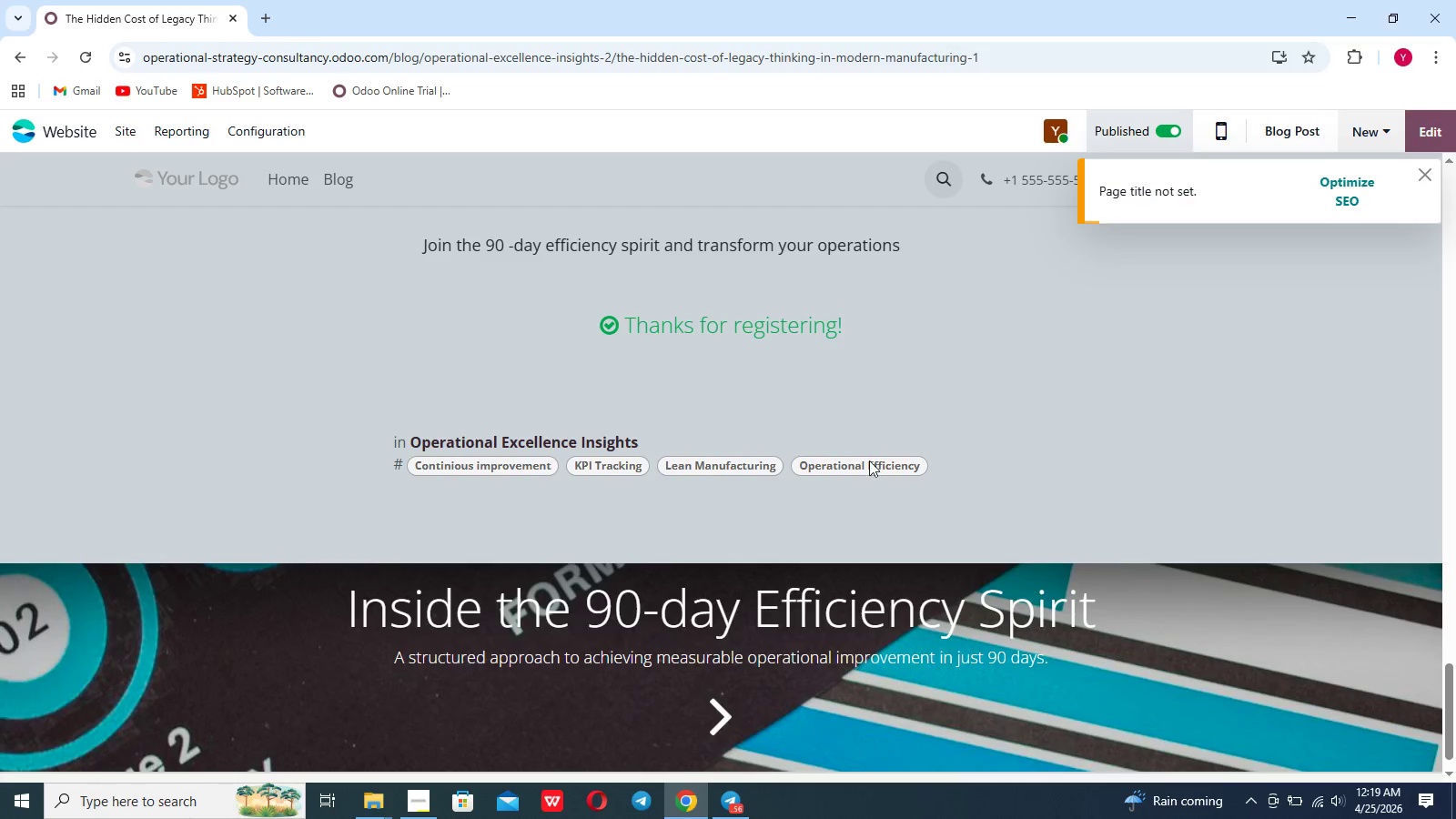 
left_click([749, 712])
 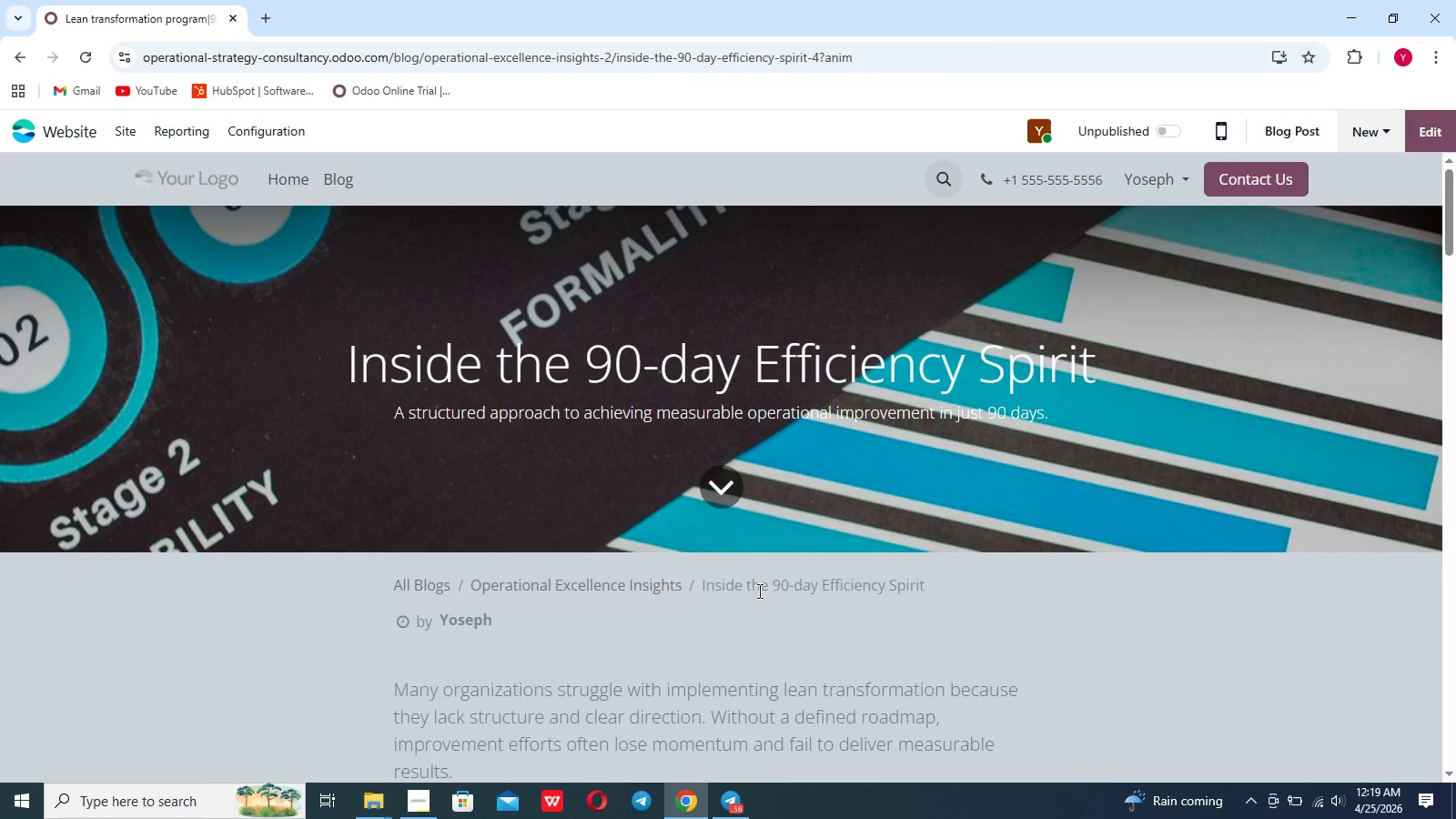 
scroll: coordinate [758, 591], scroll_direction: down, amount: 19.0
 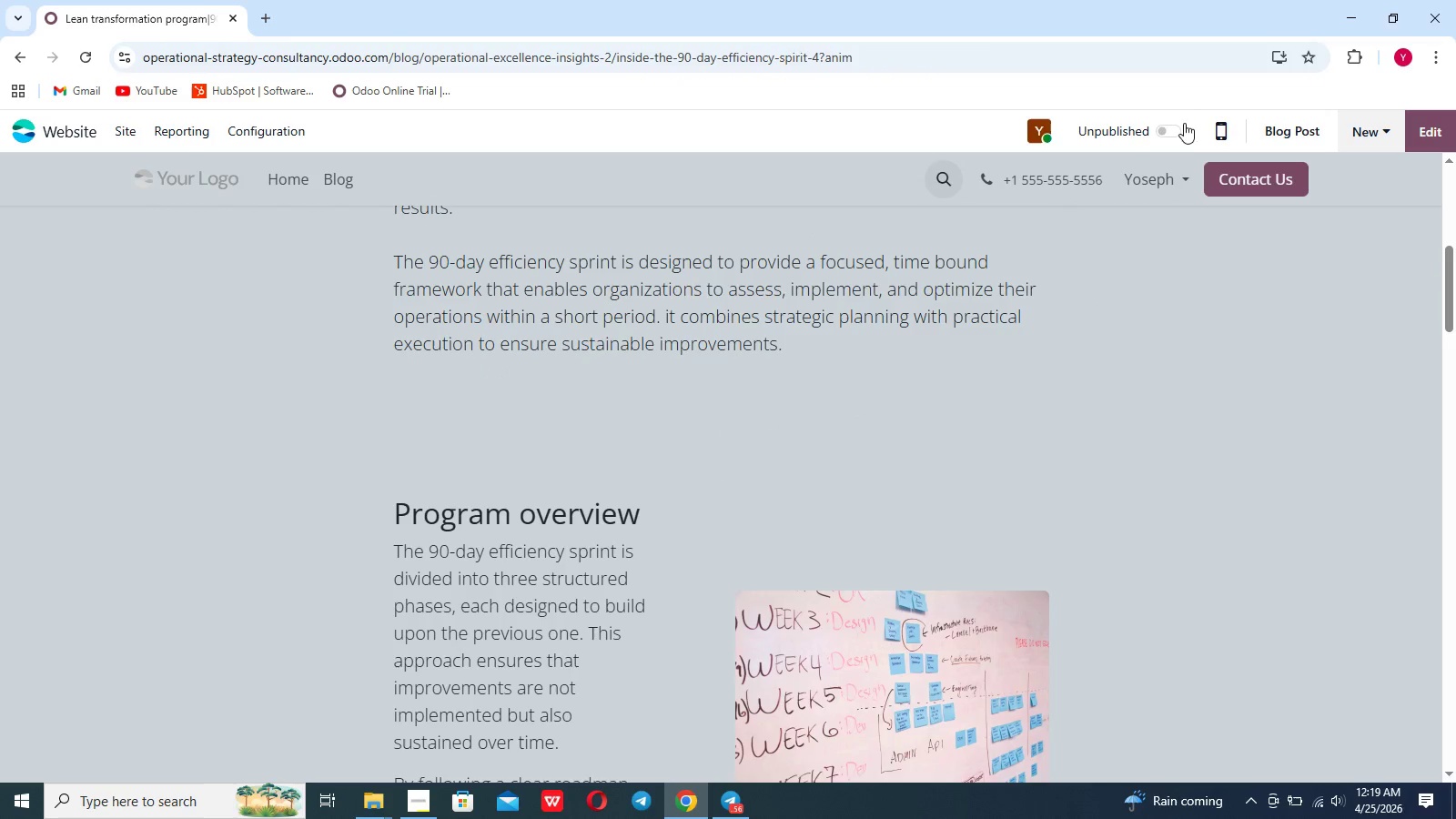 
left_click([1167, 128])
 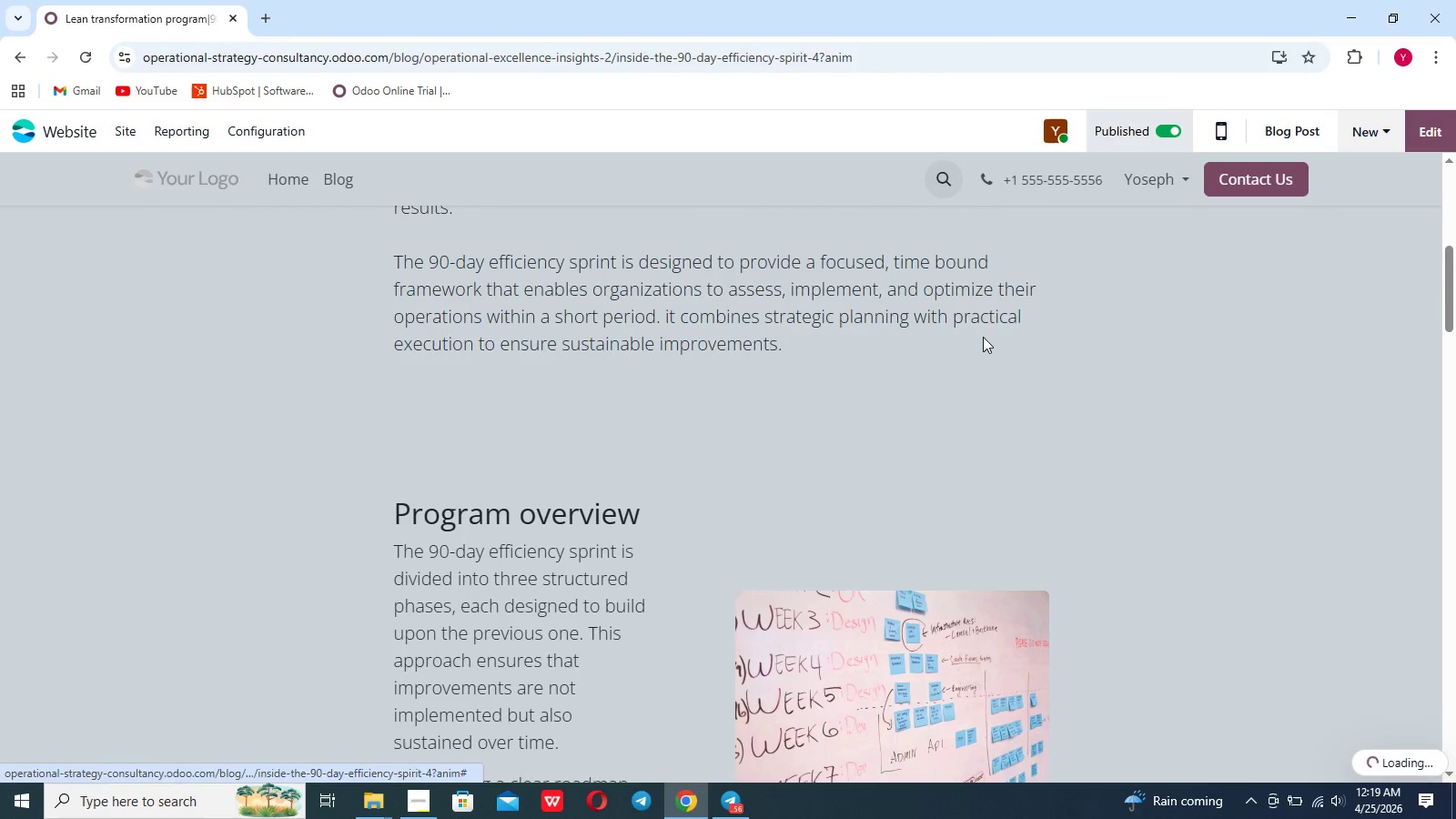 
scroll: coordinate [983, 337], scroll_direction: down, amount: 132.0
 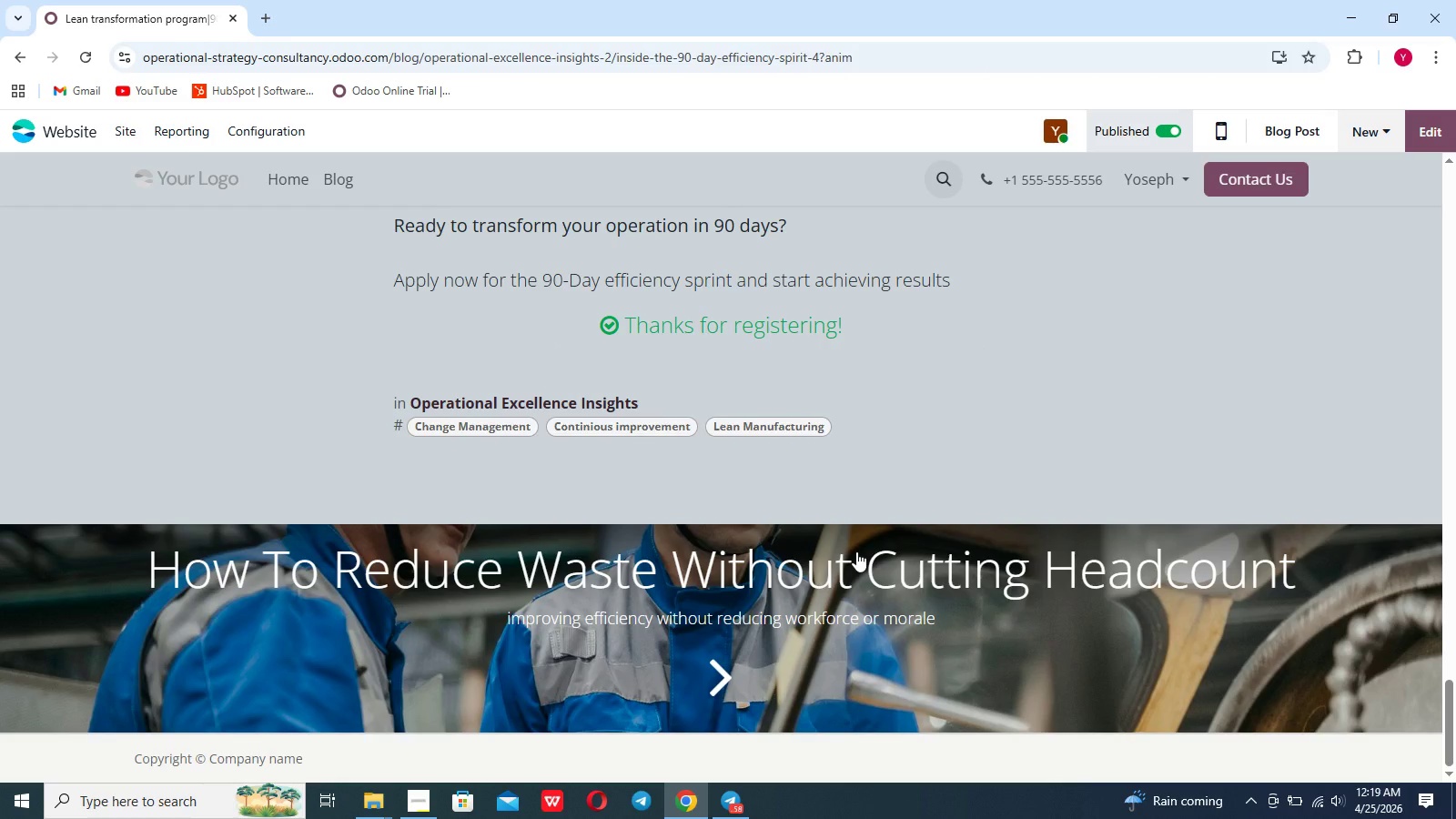 
left_click([856, 551])
 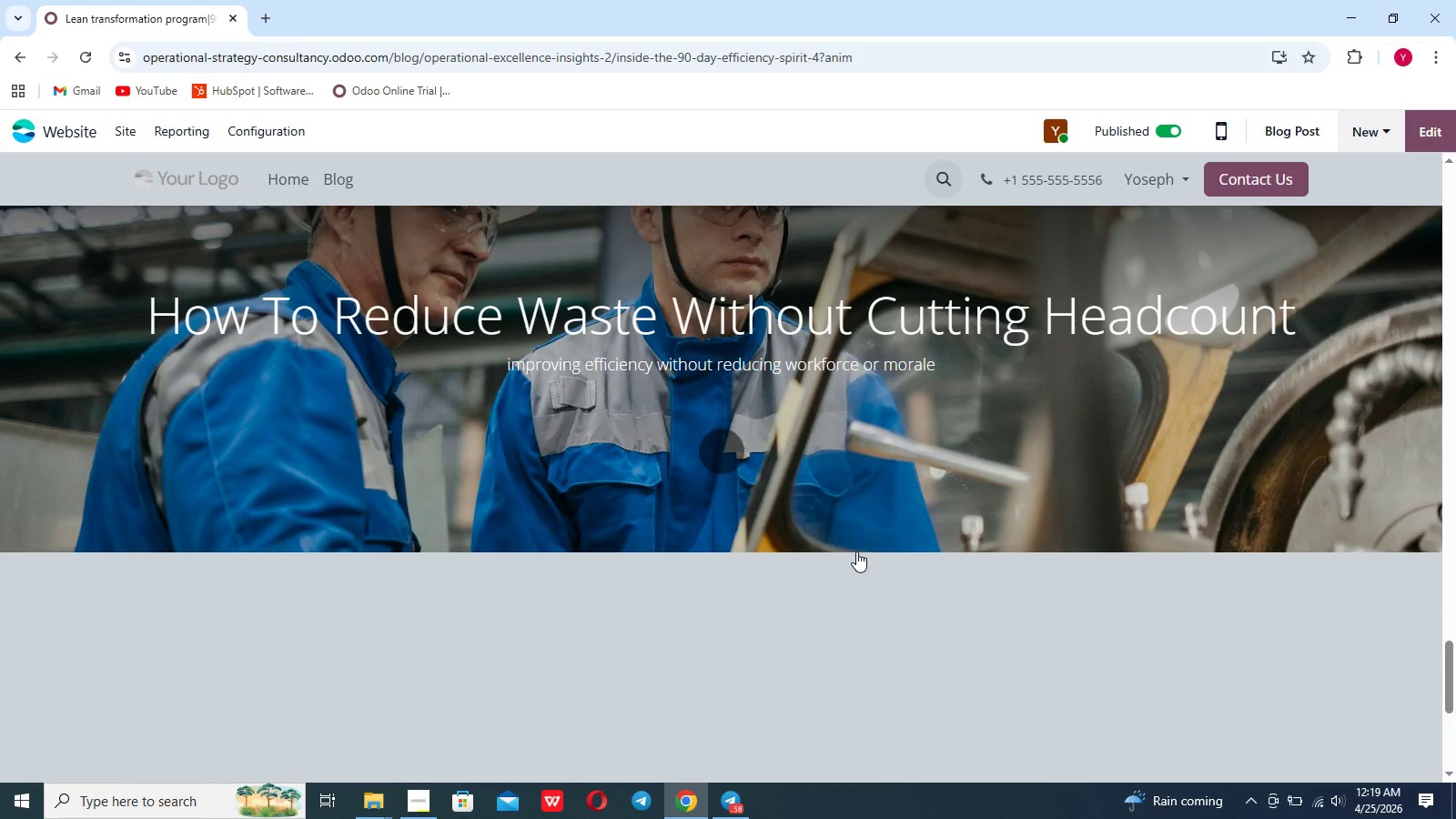 
scroll: coordinate [856, 551], scroll_direction: down, amount: 7.0
 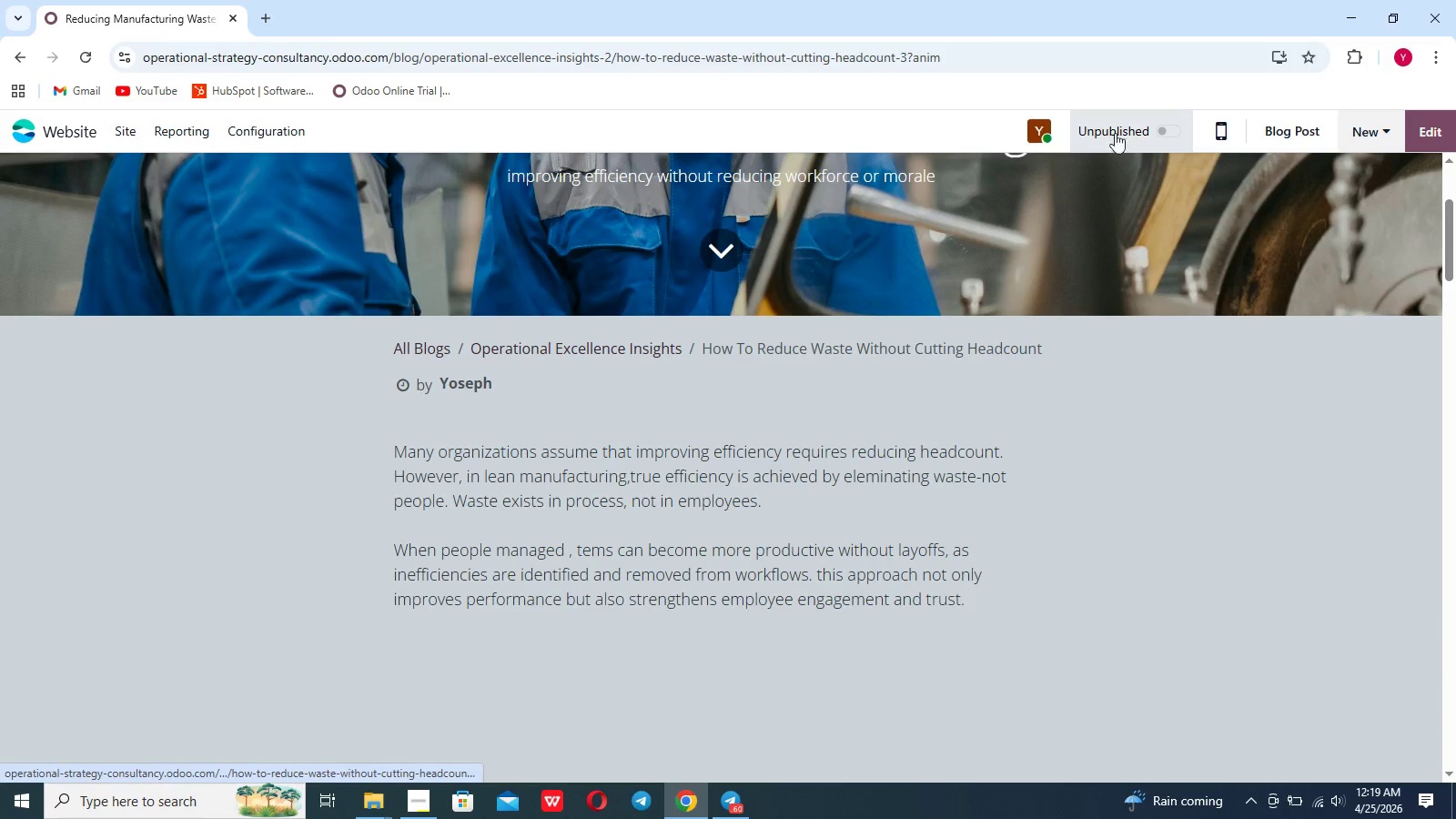 
left_click([1153, 127])
 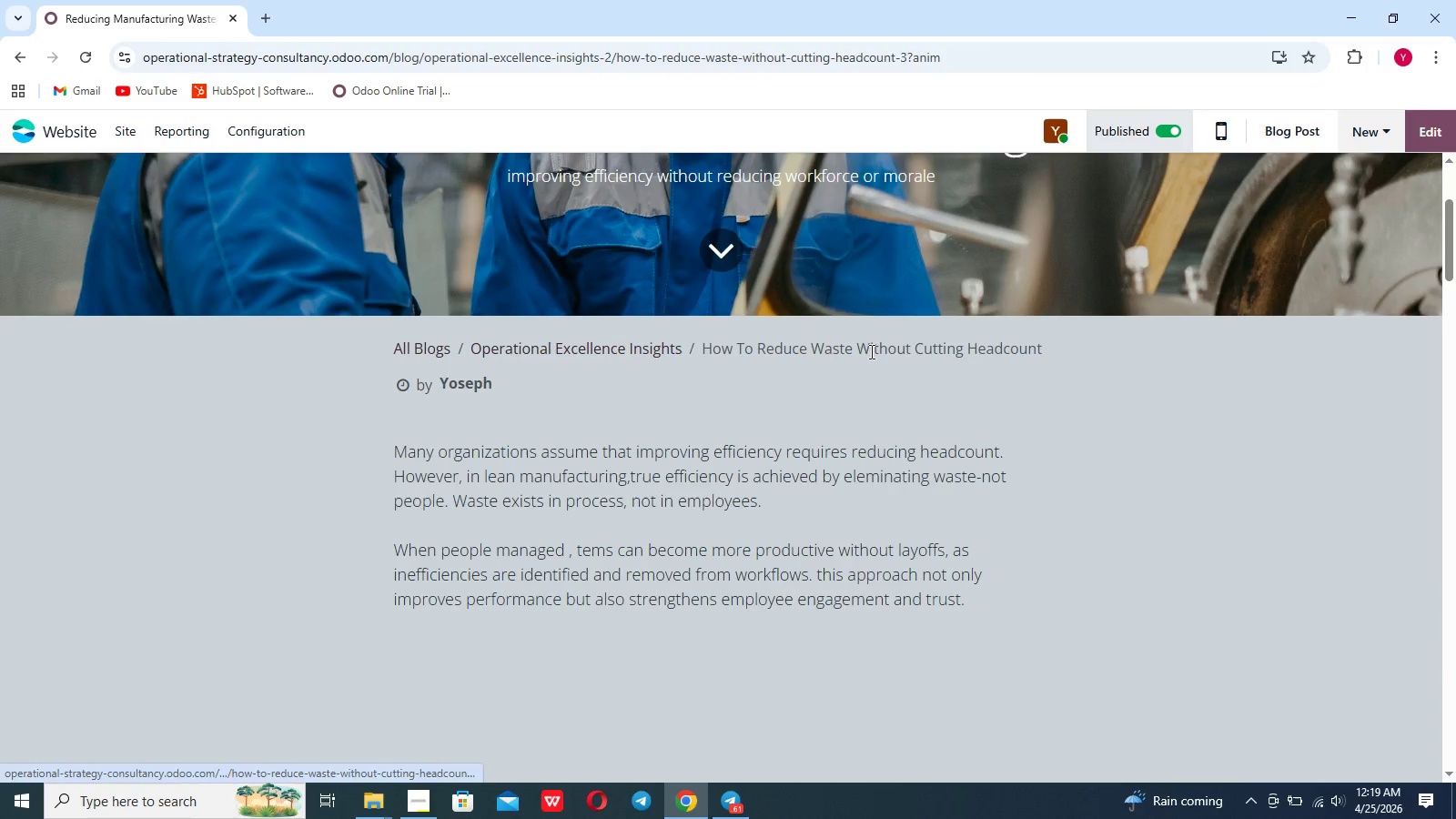 
scroll: coordinate [870, 351], scroll_direction: down, amount: 120.0
 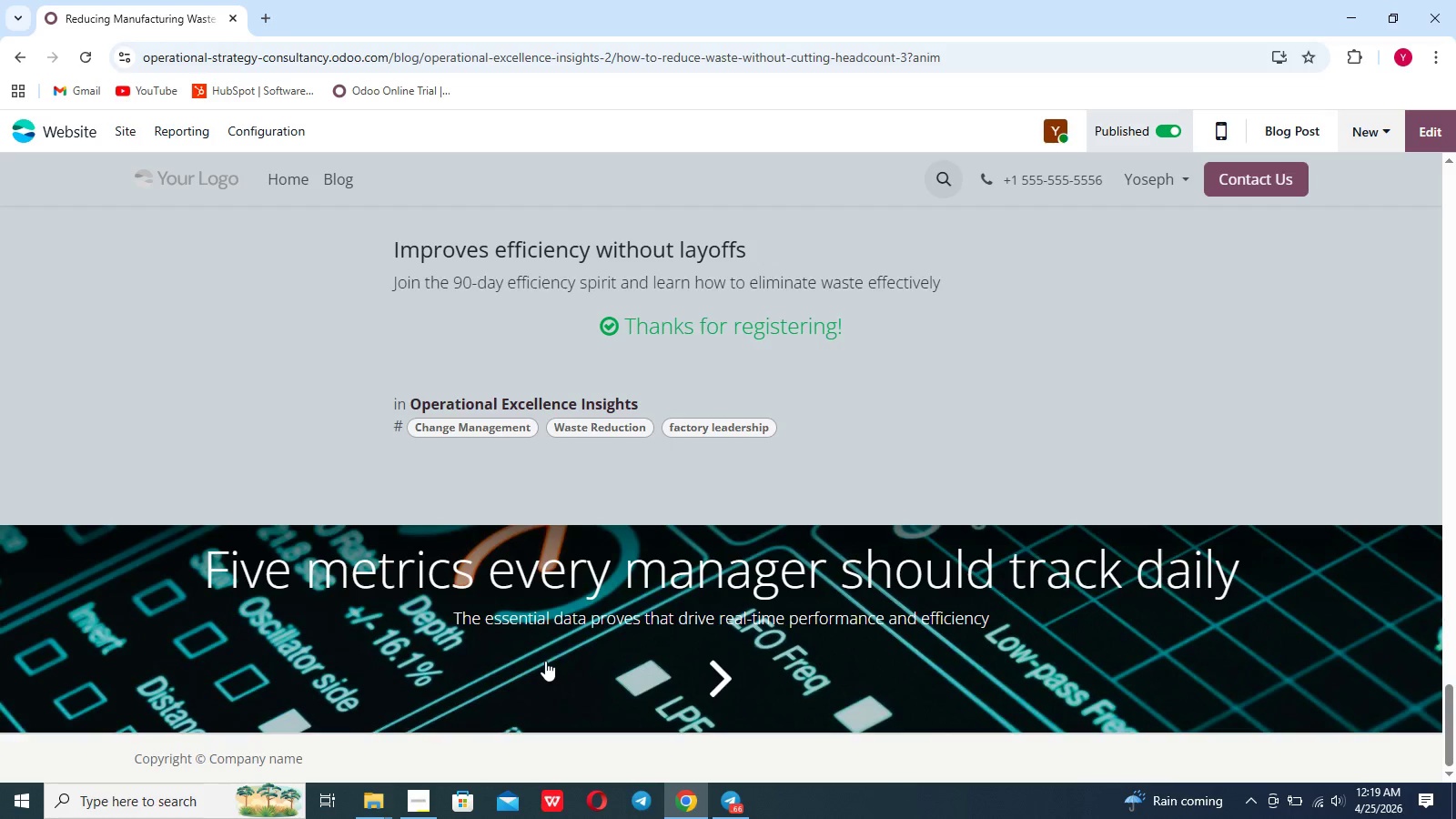 
left_click([416, 802])